 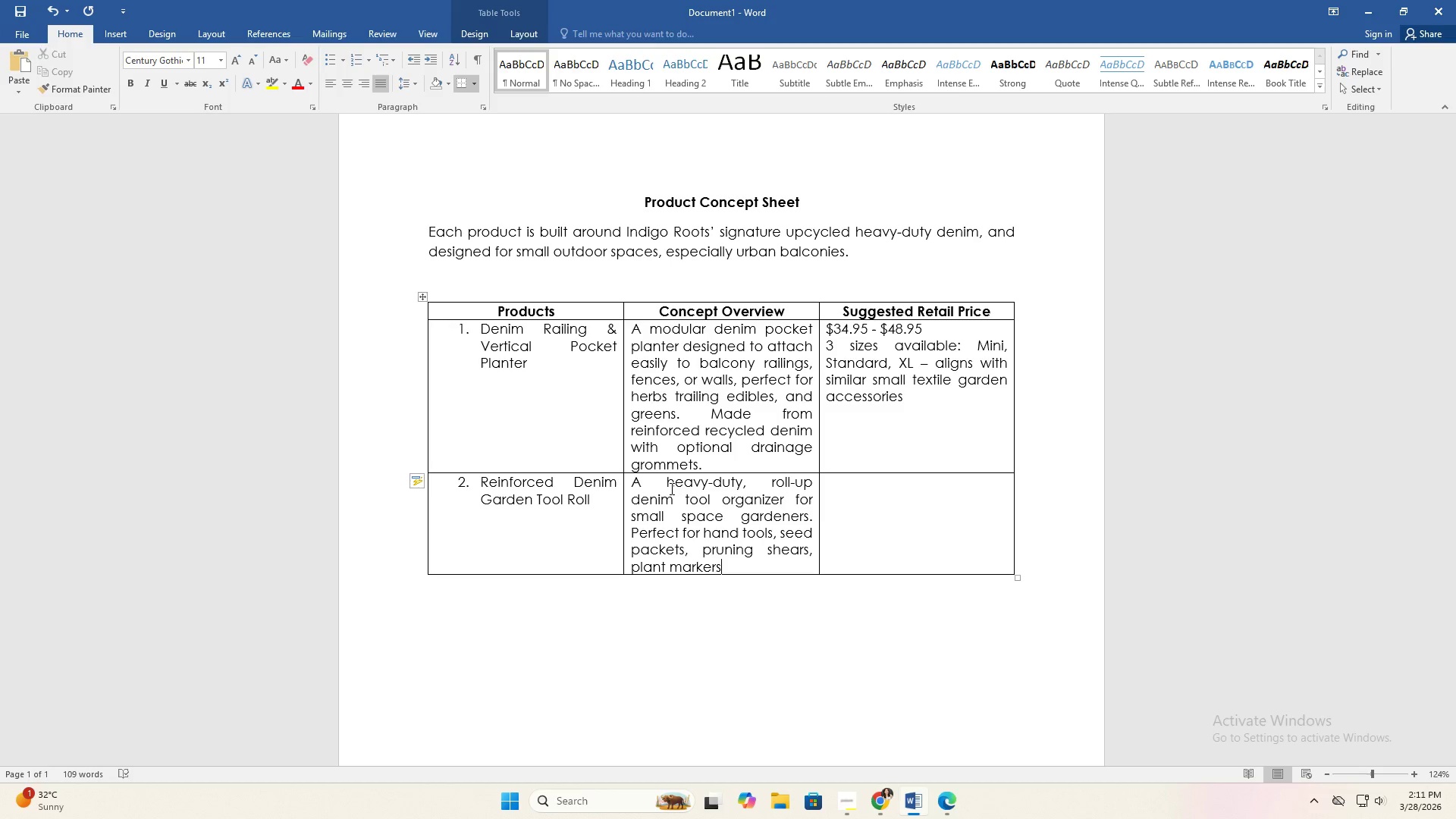 
type(, twine, and more.)
 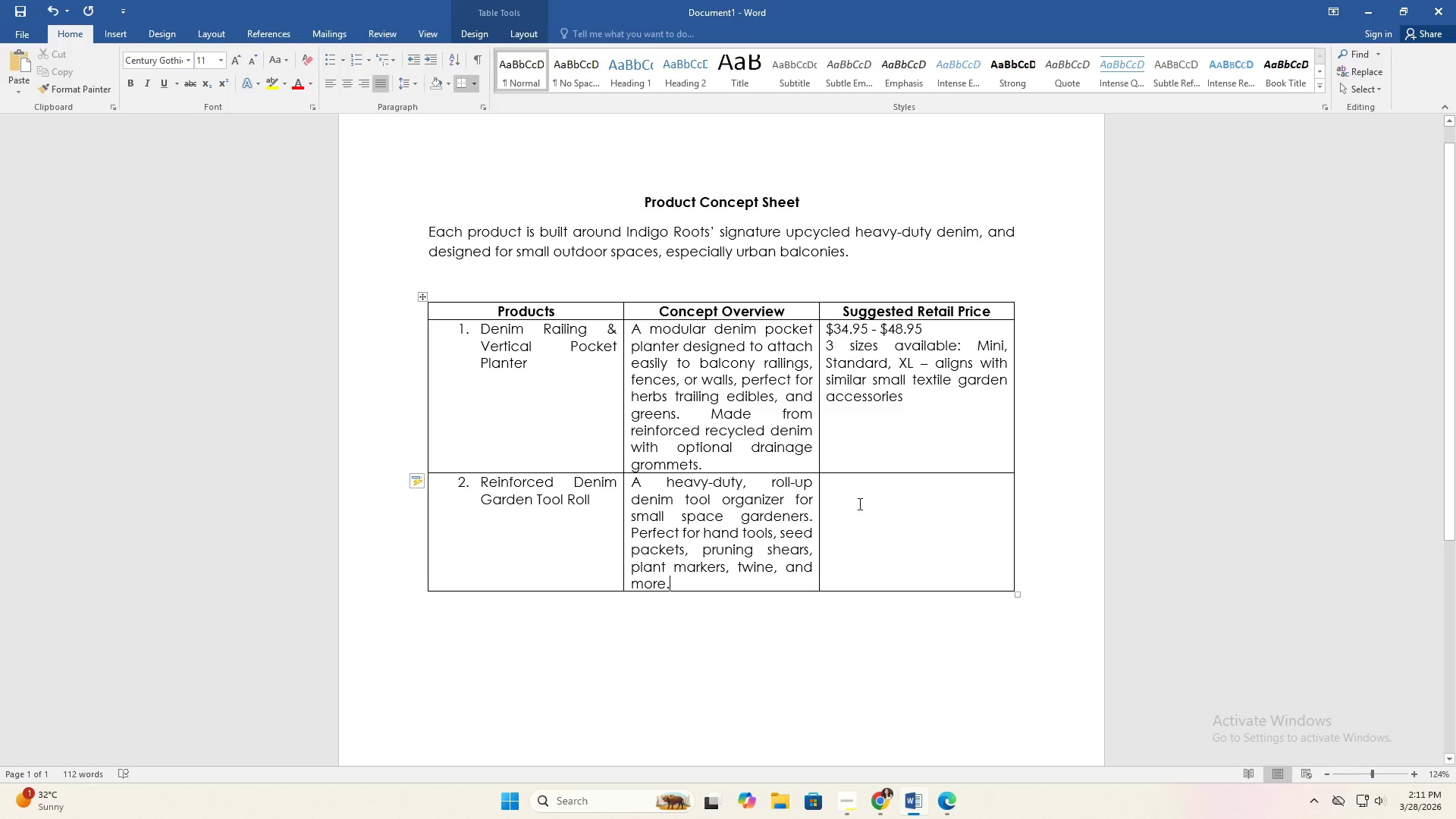 
left_click([877, 504])
 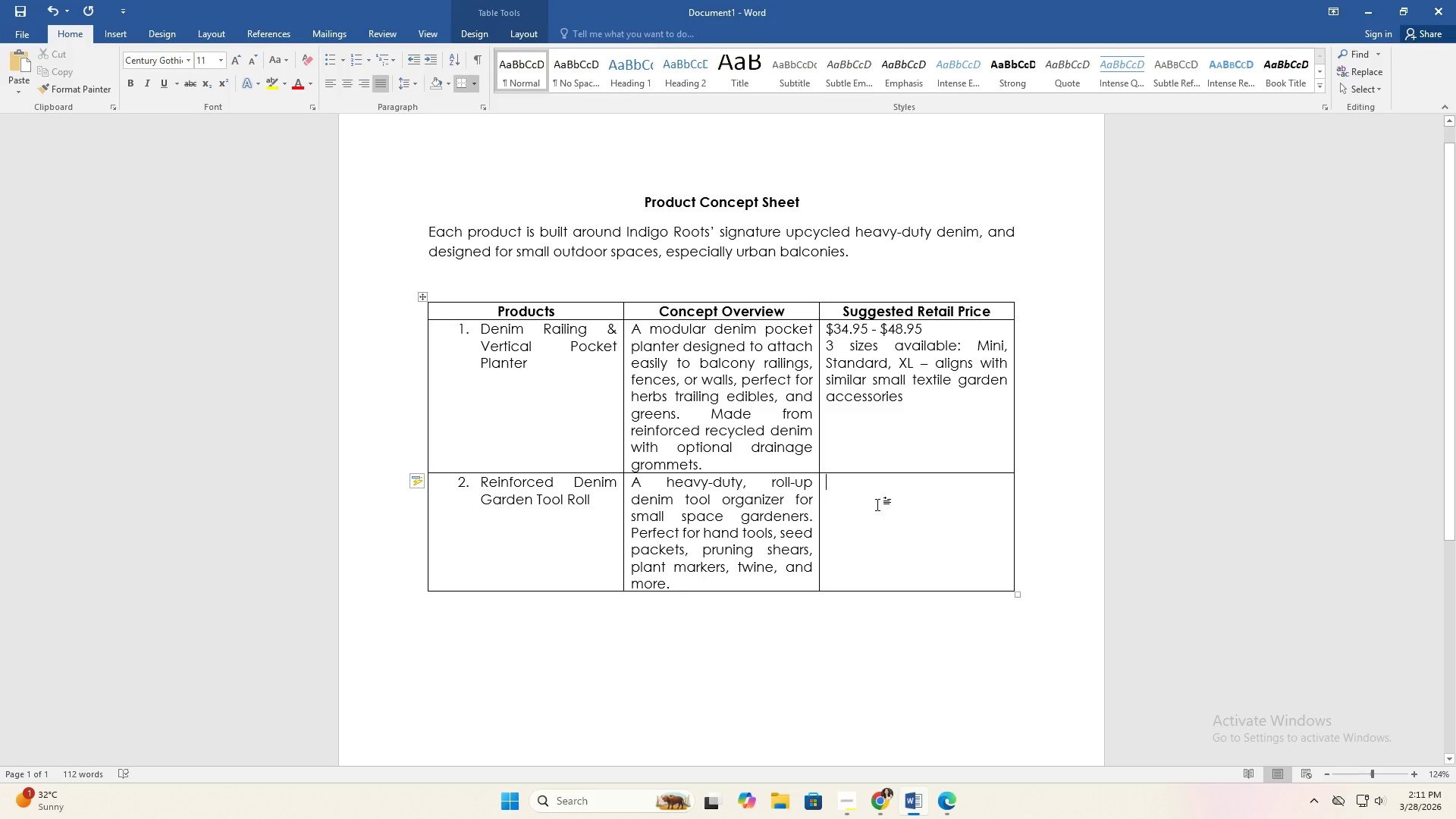 
type($29.95 - $38.96)
key(Backspace)
type(5)
 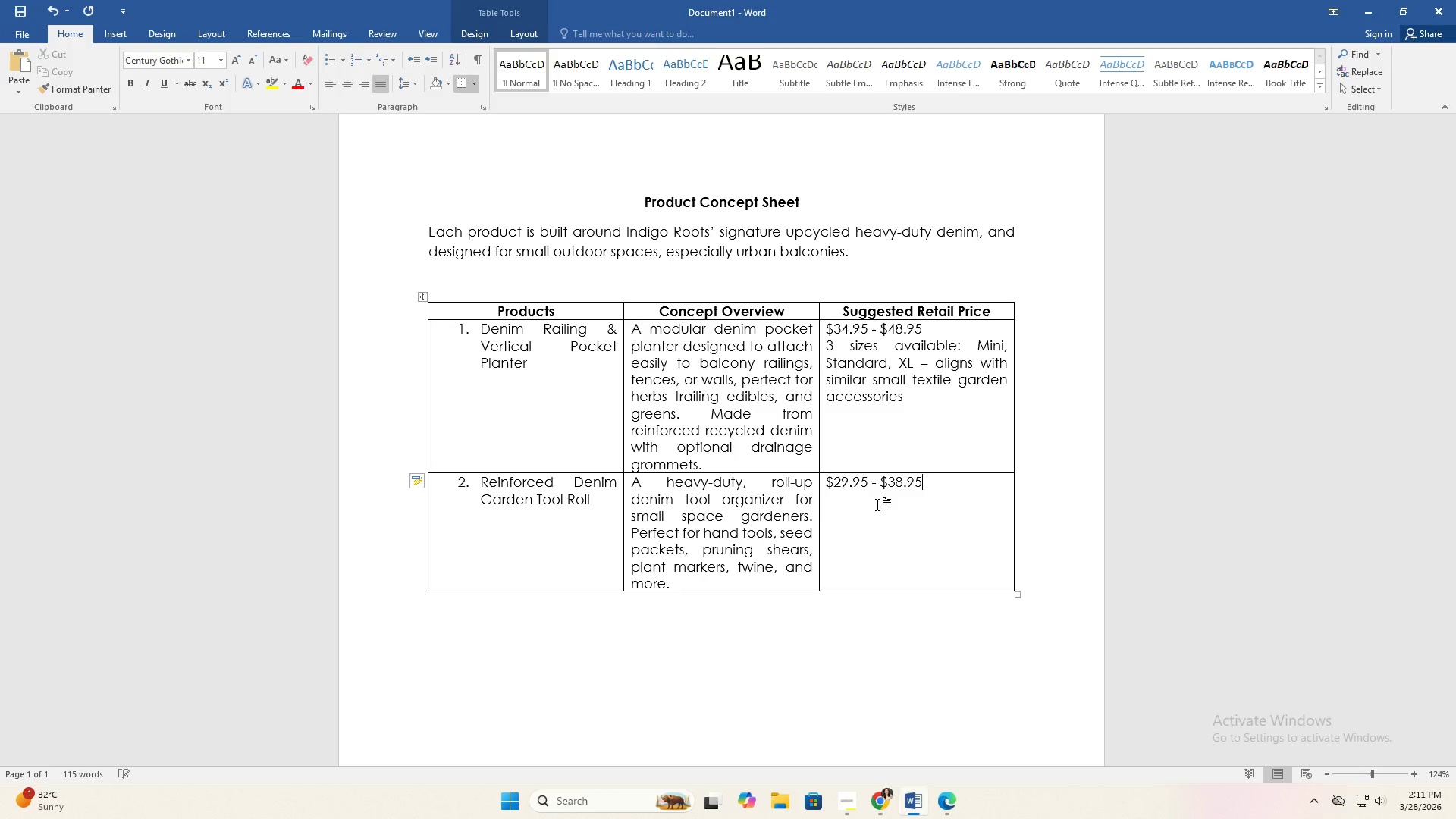 
left_click([547, 554])
 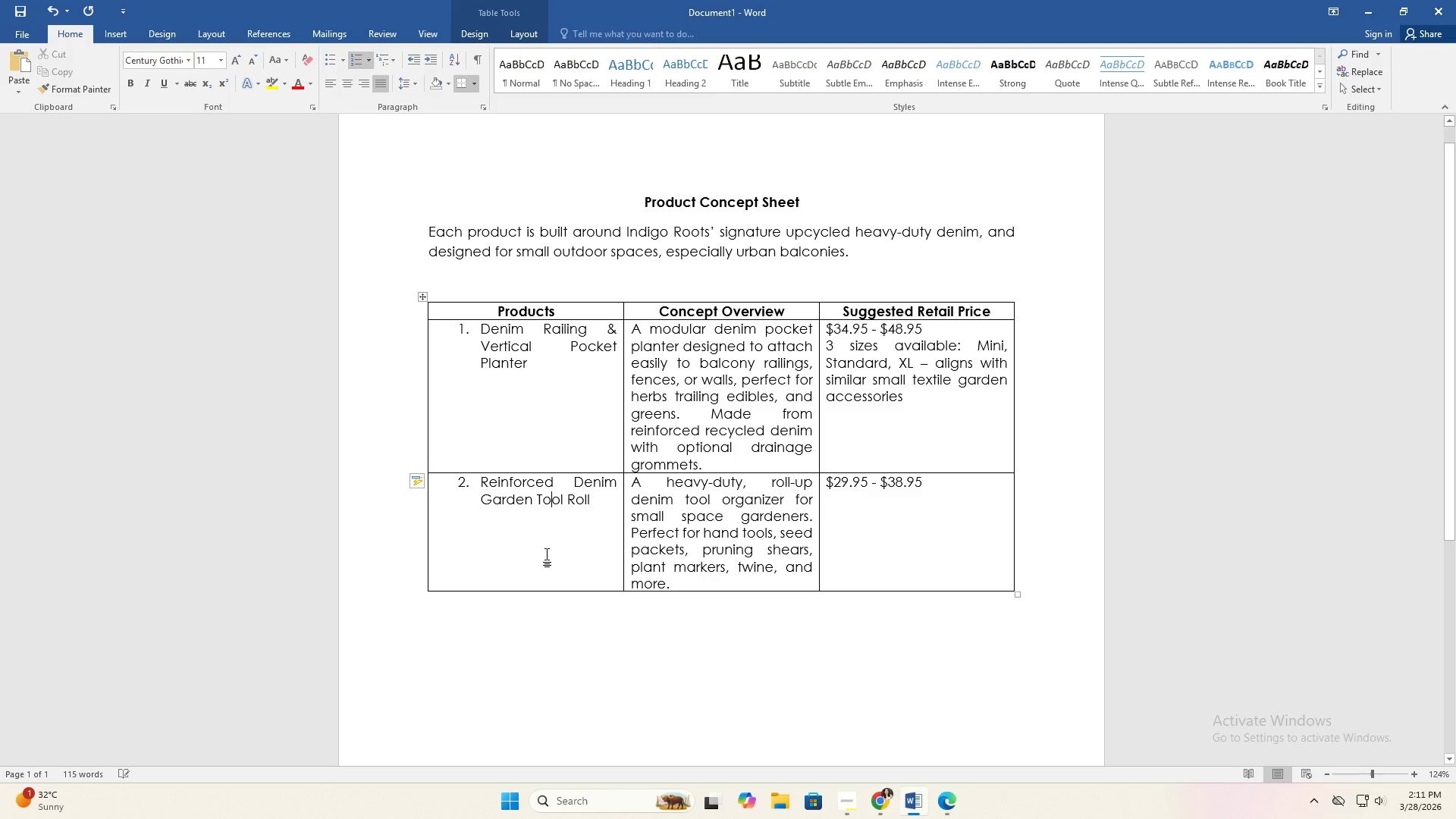 
key(Alt+Tab)
 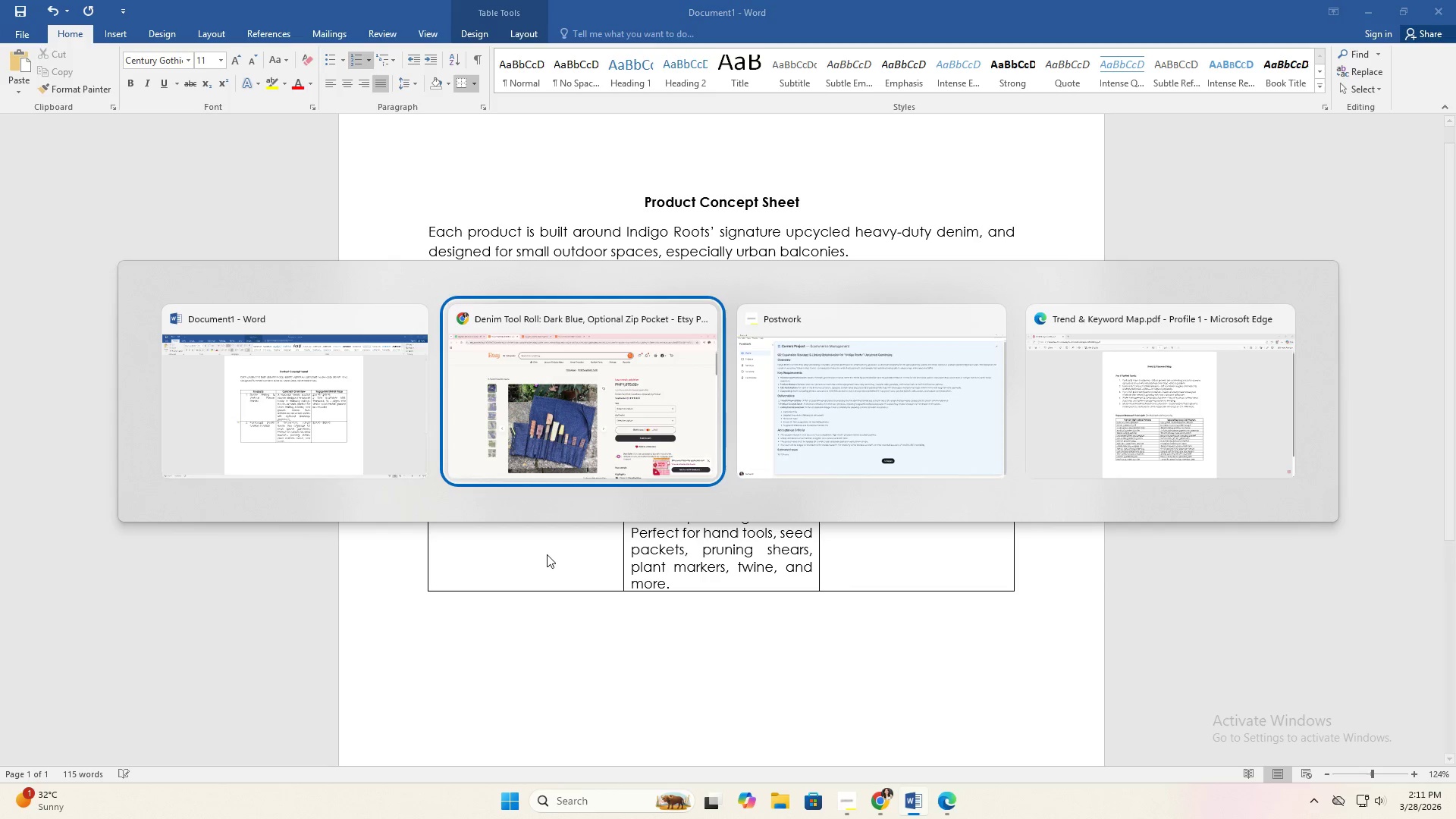 
key(Alt+Tab)